 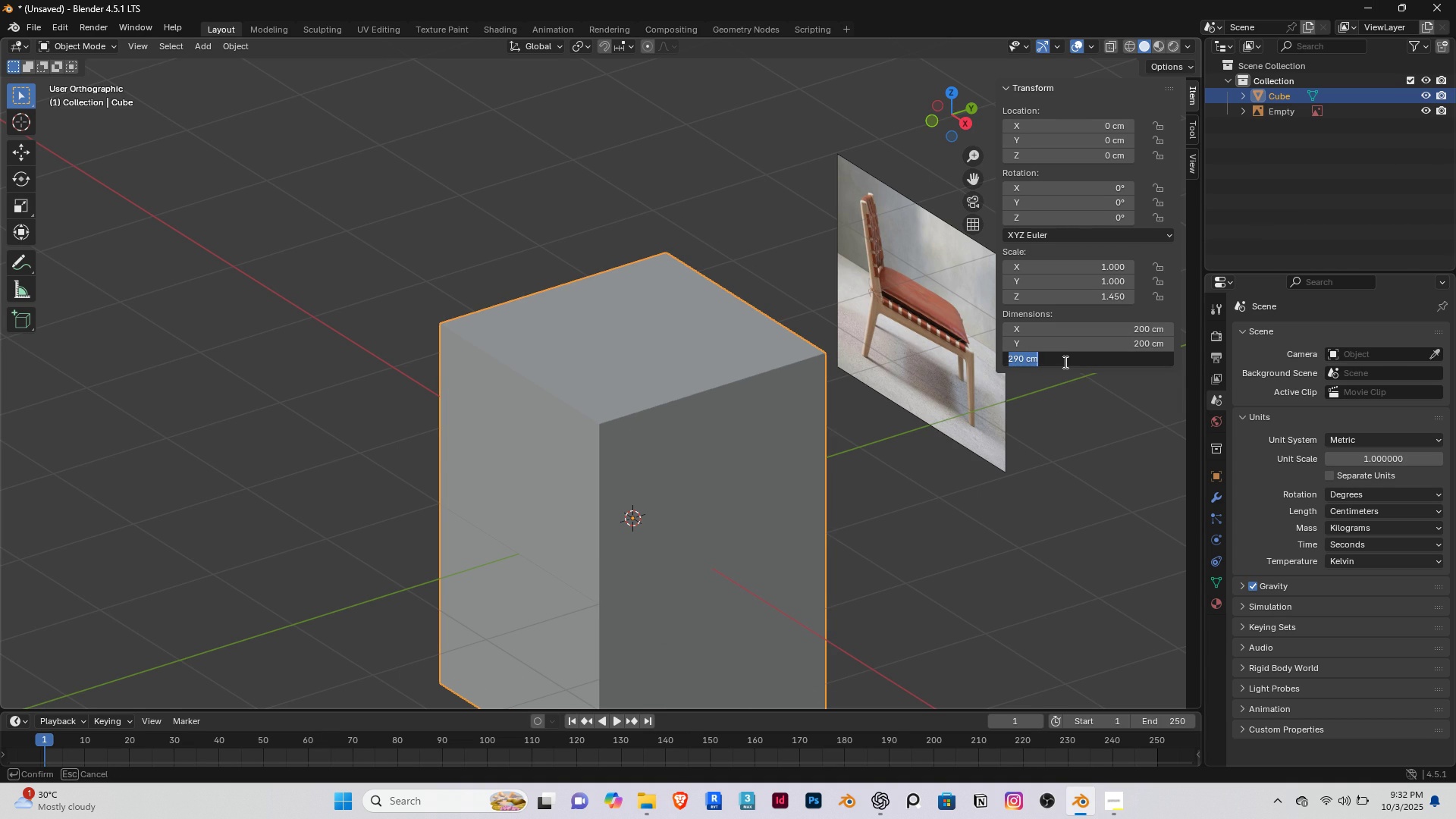 
type(65)
 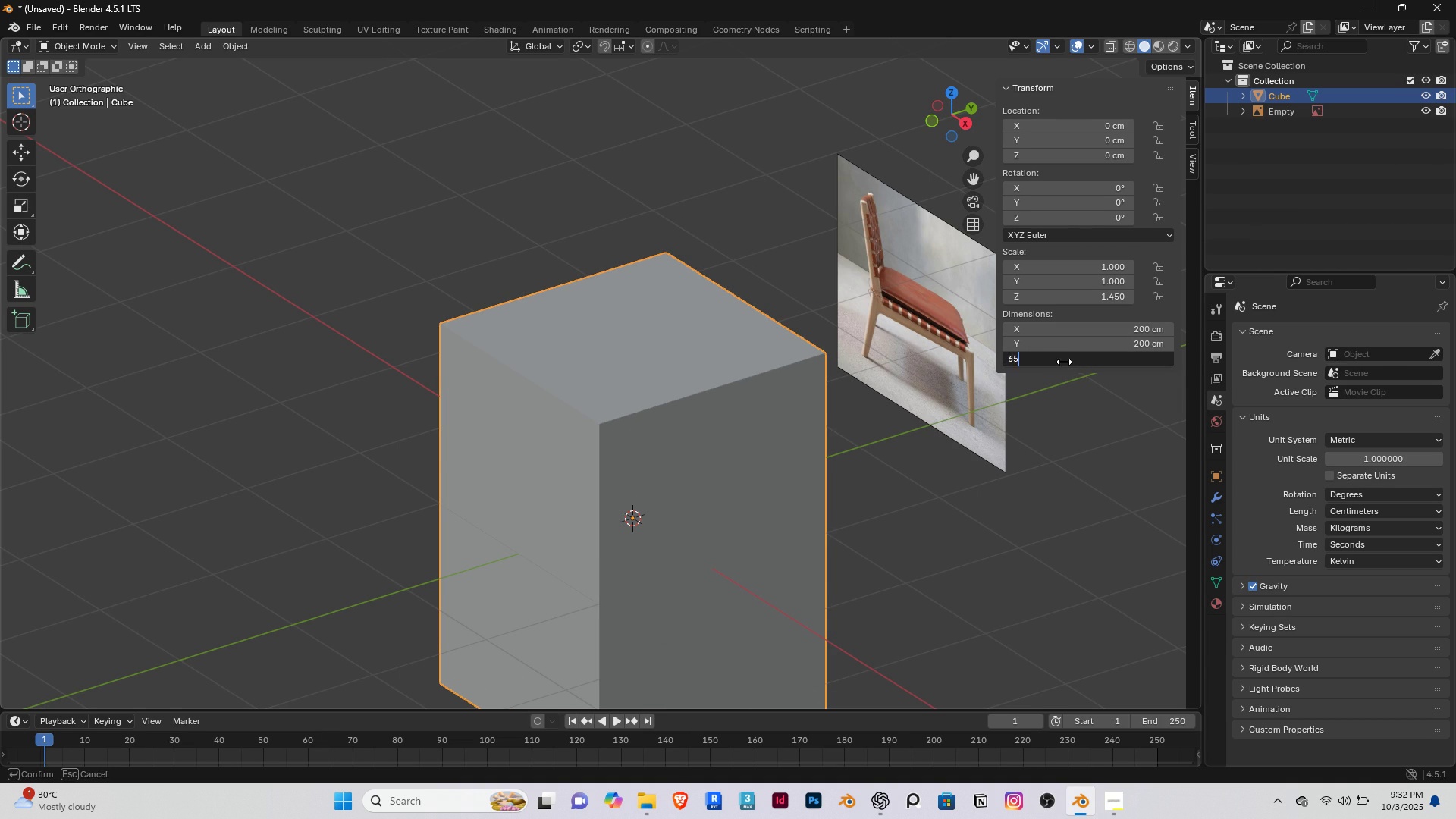 
key(Enter)
 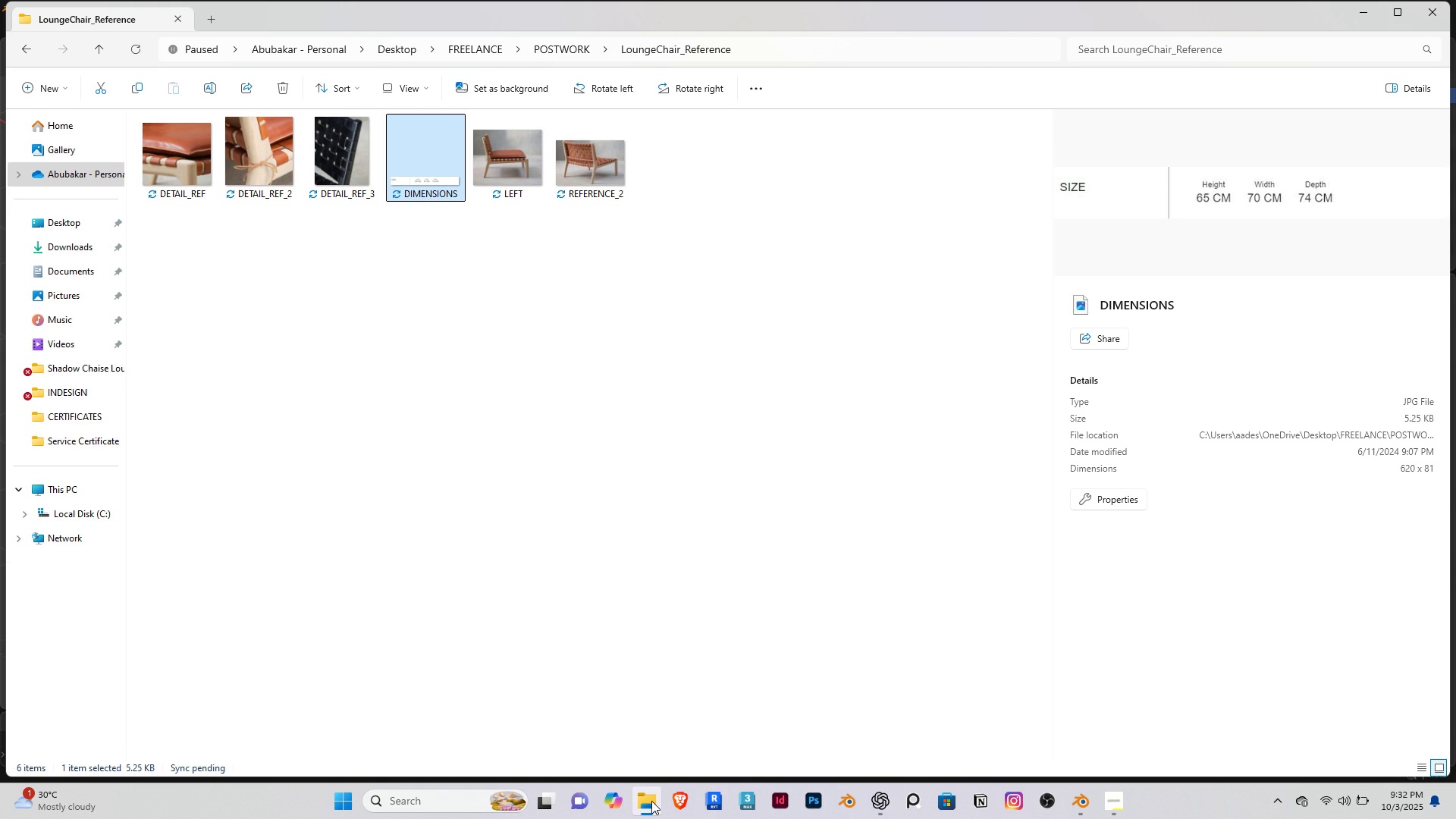 
wait(7.71)
 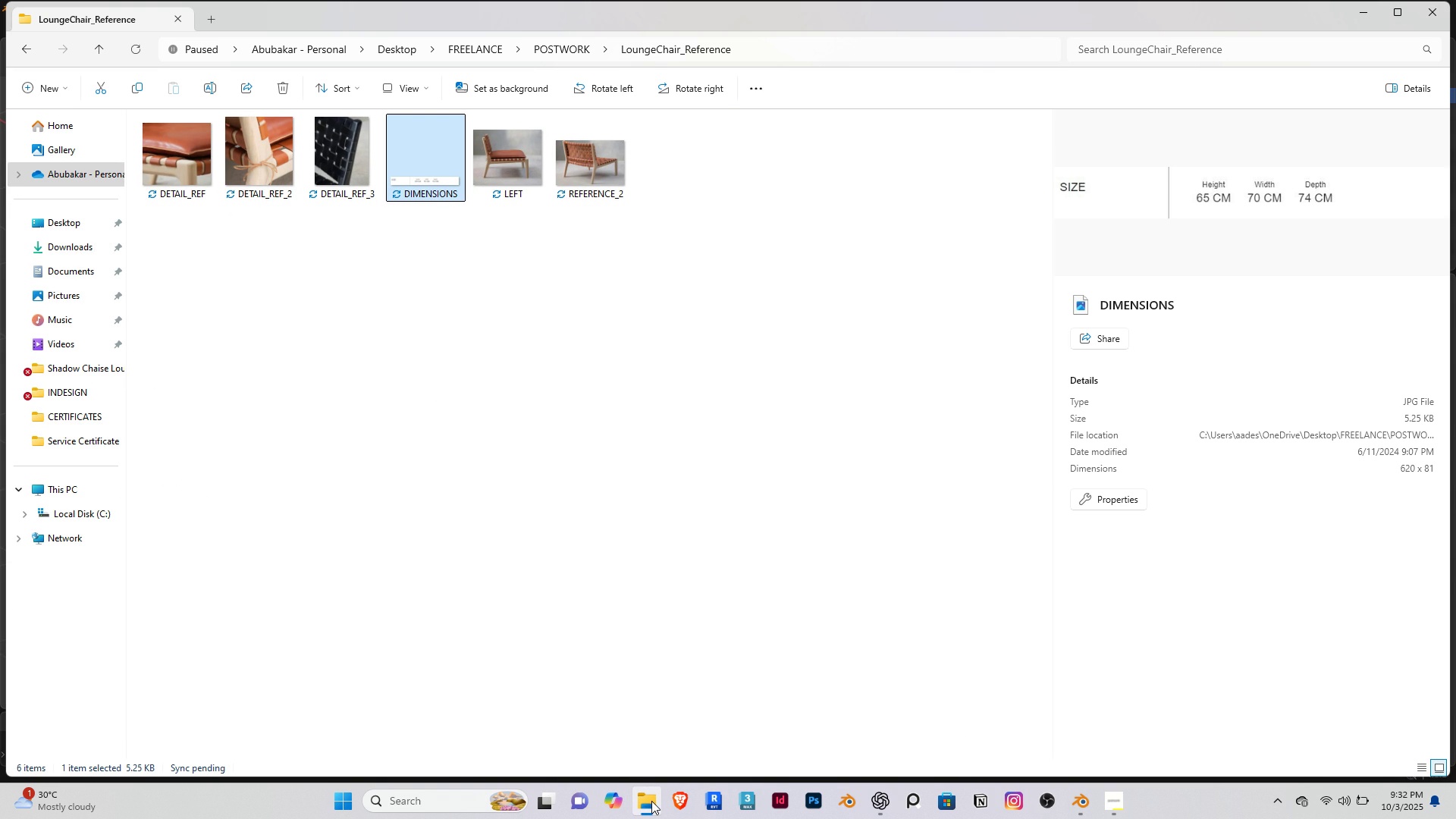 
left_click([651, 801])